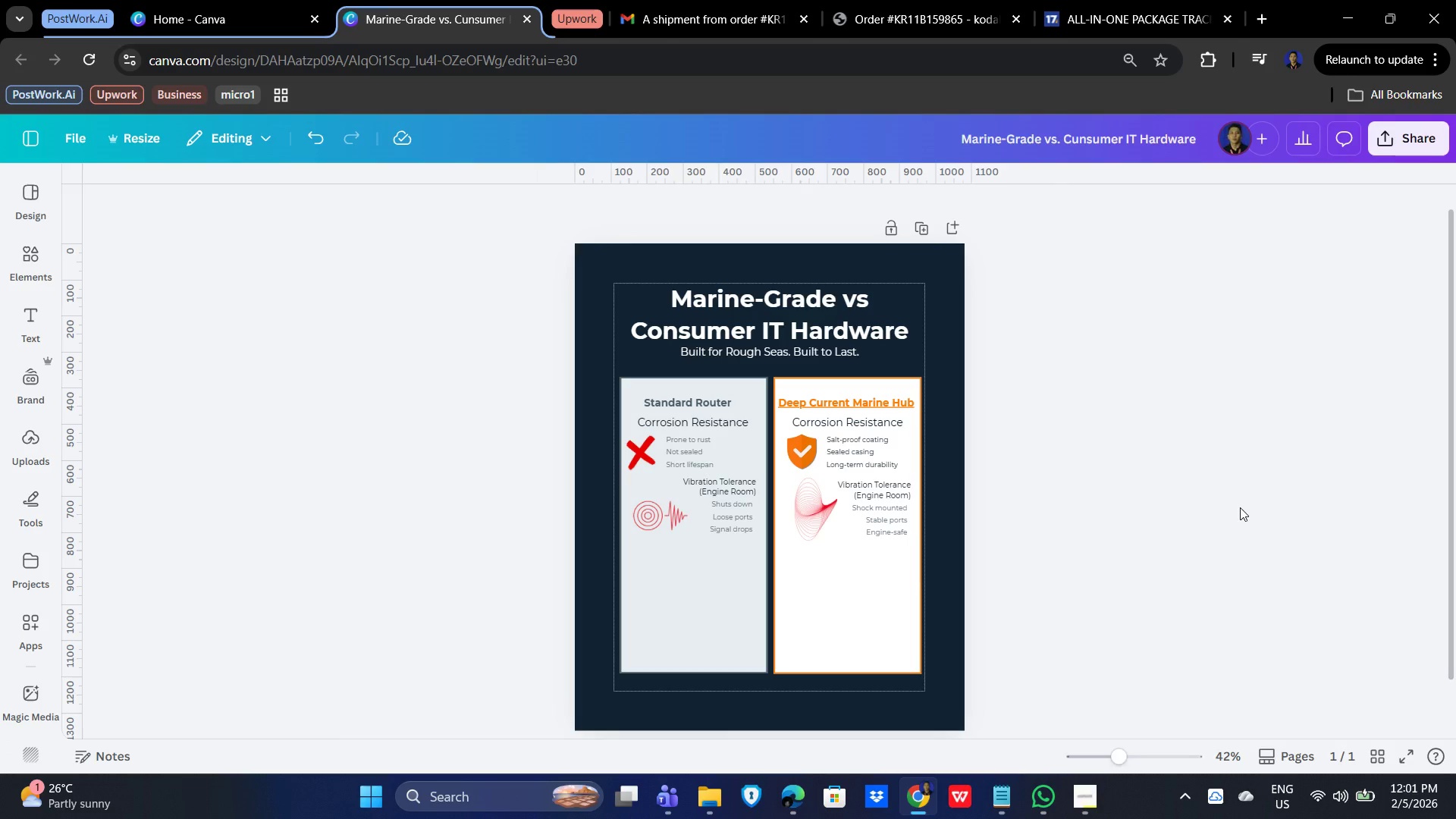 
wait(9.28)
 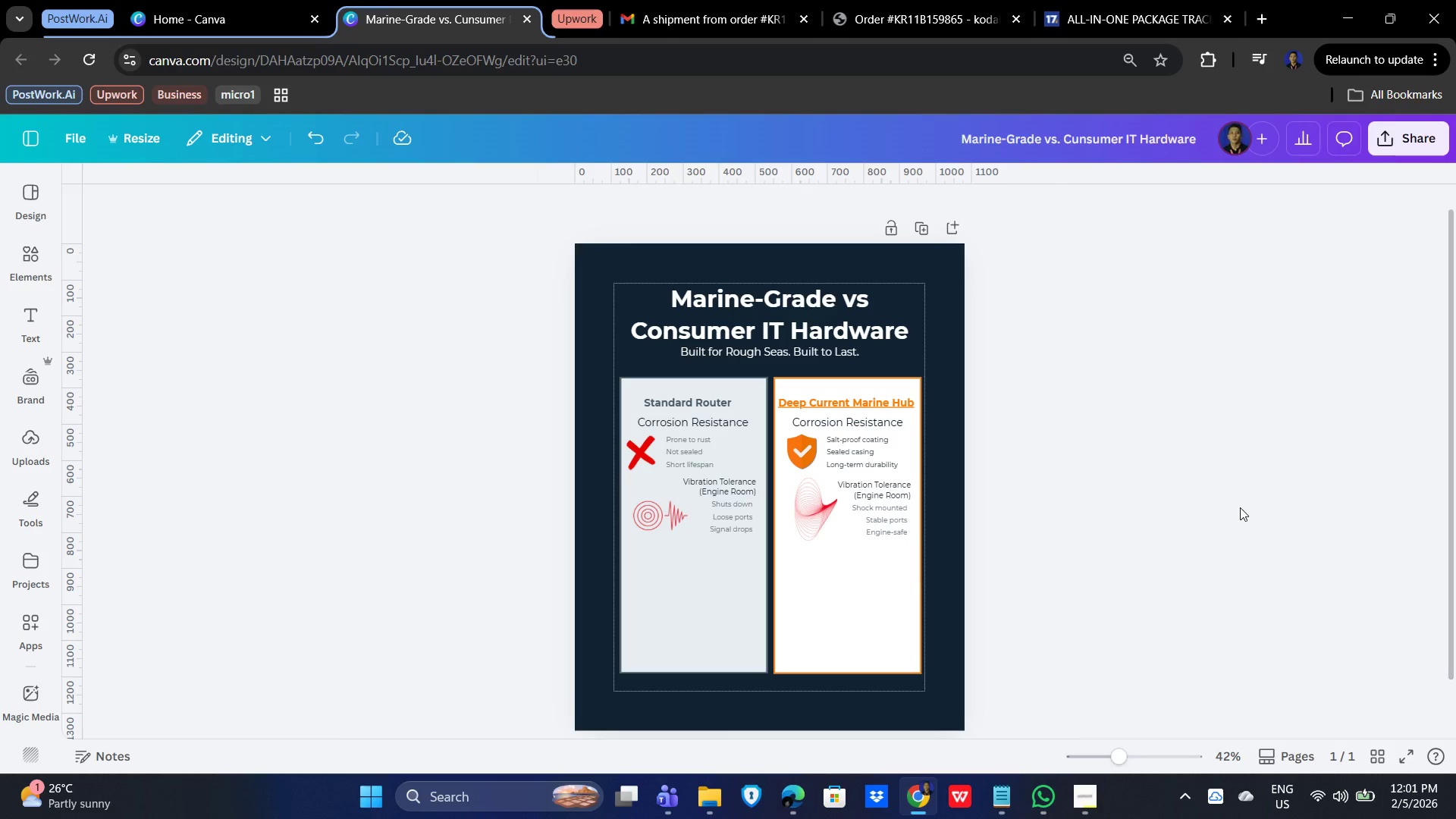 
left_click([1097, 802])